 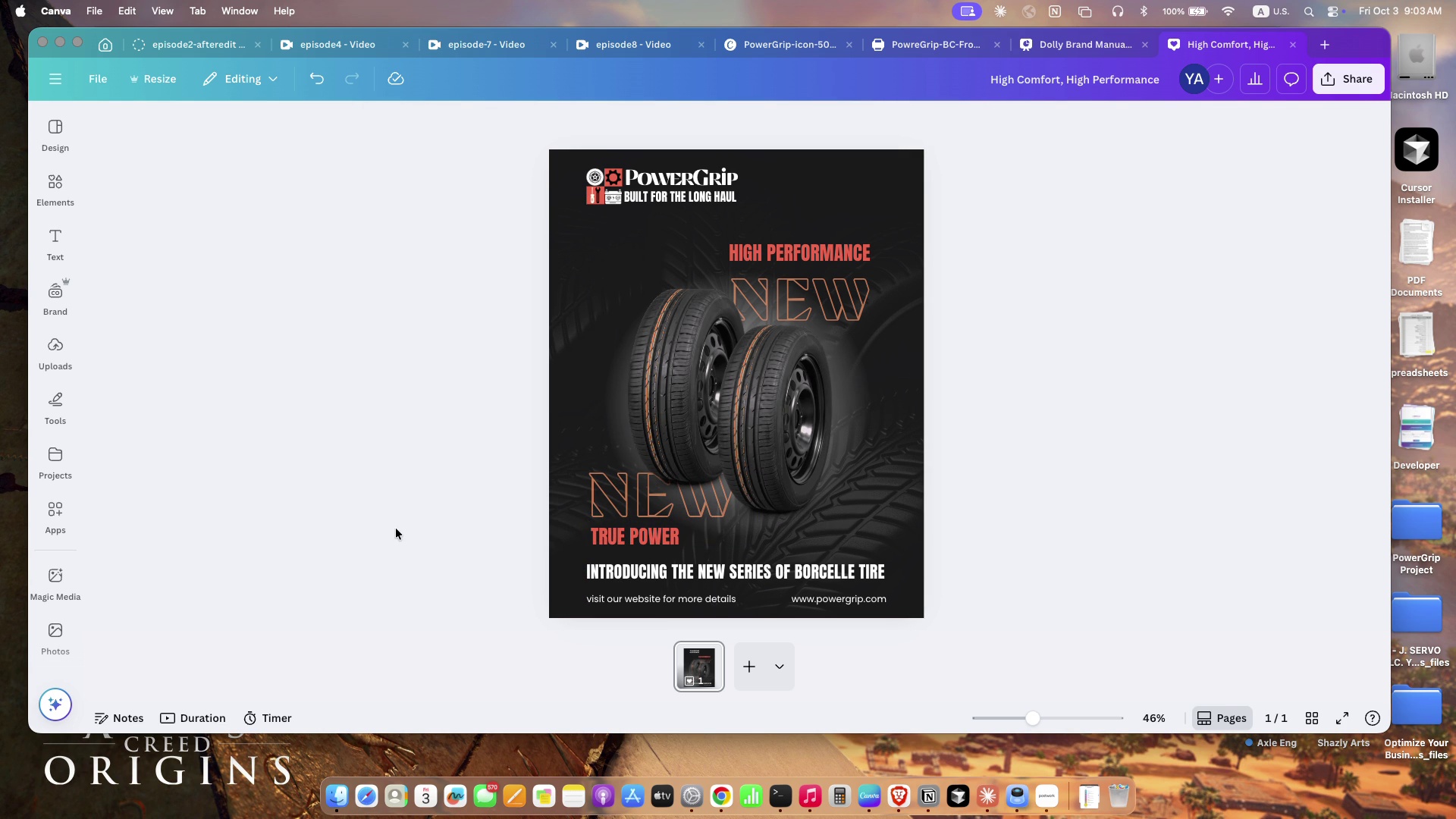 
left_click([1258, 488])
 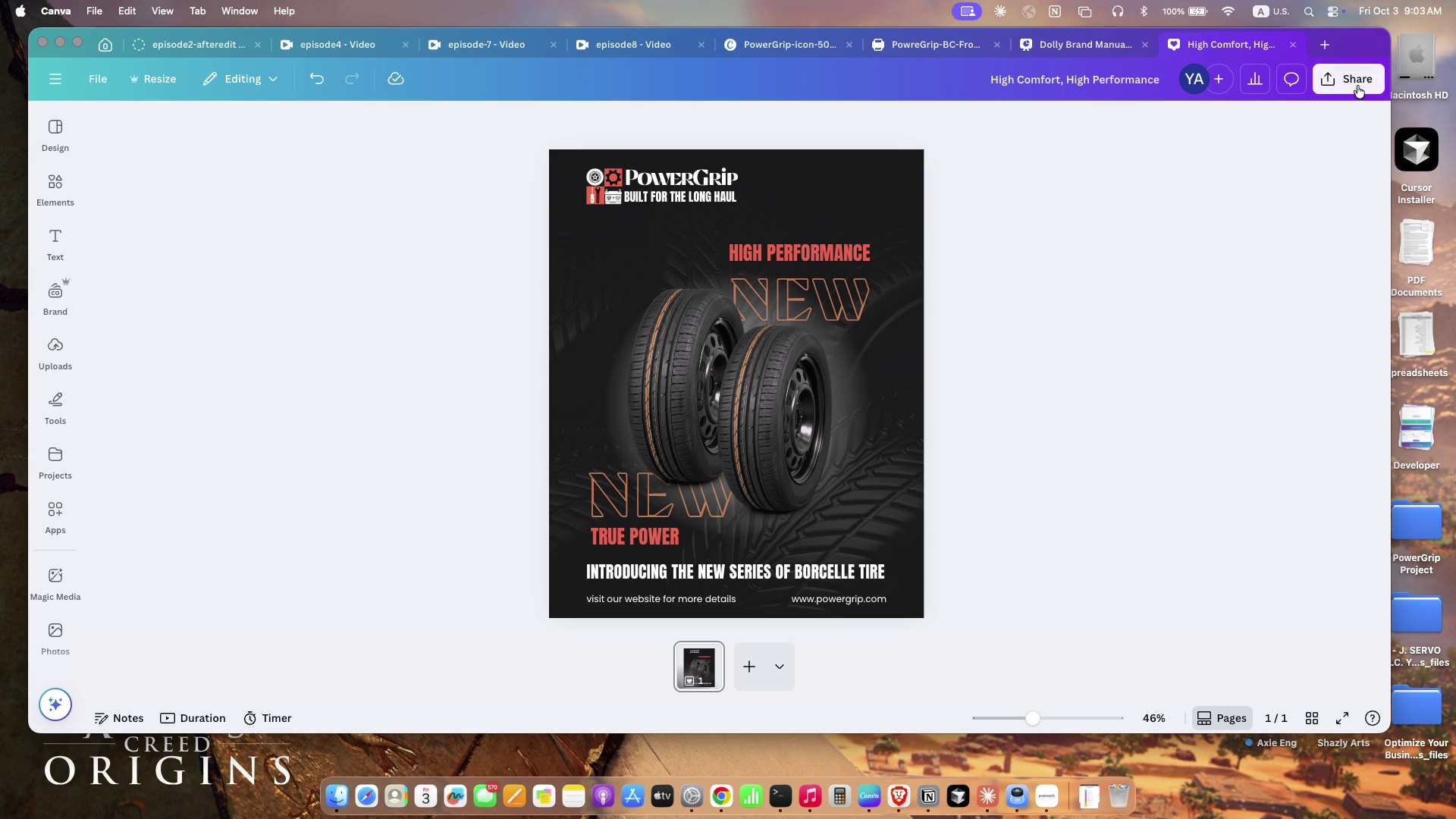 
wait(5.47)
 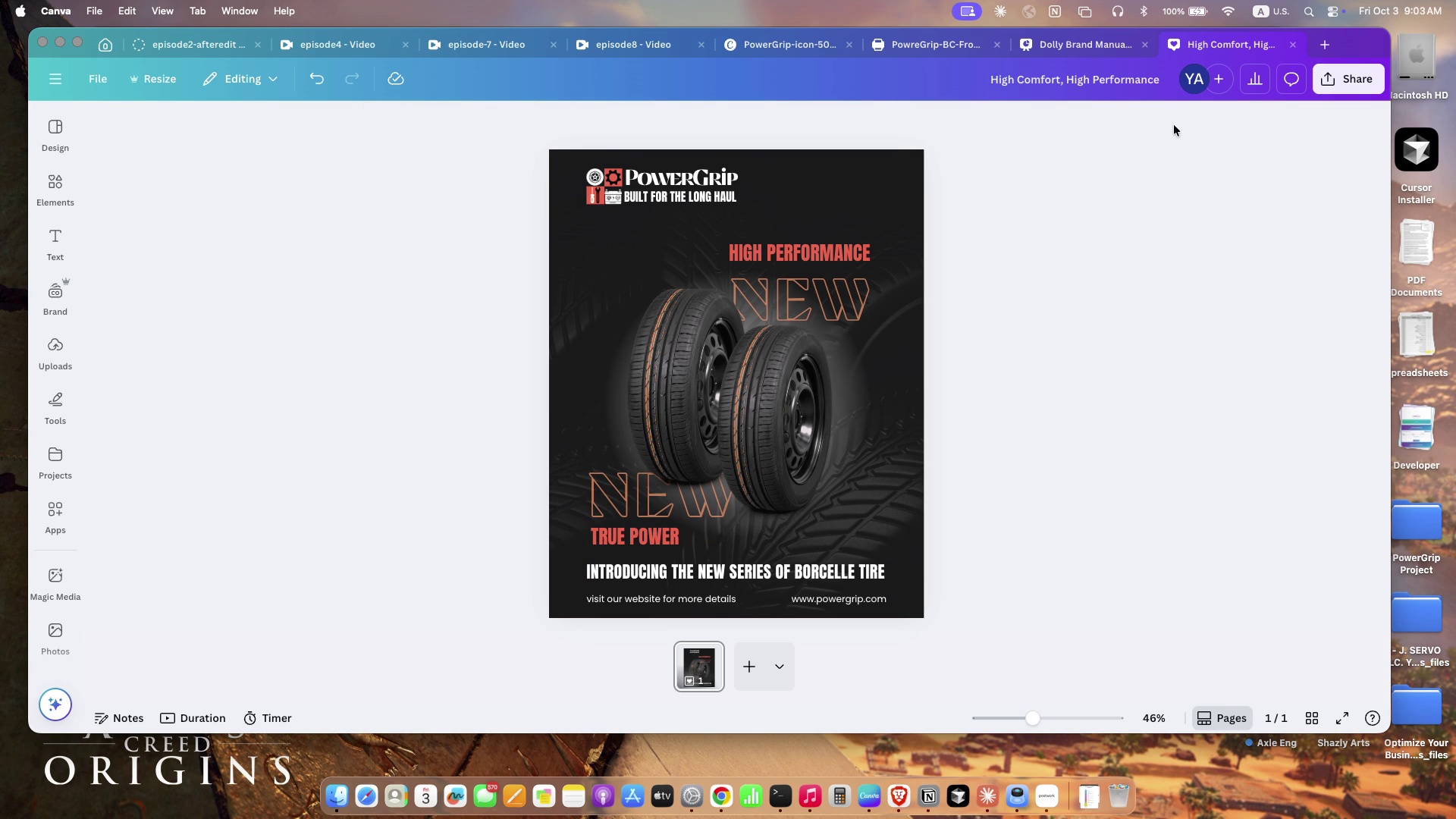 
left_click([1357, 84])
 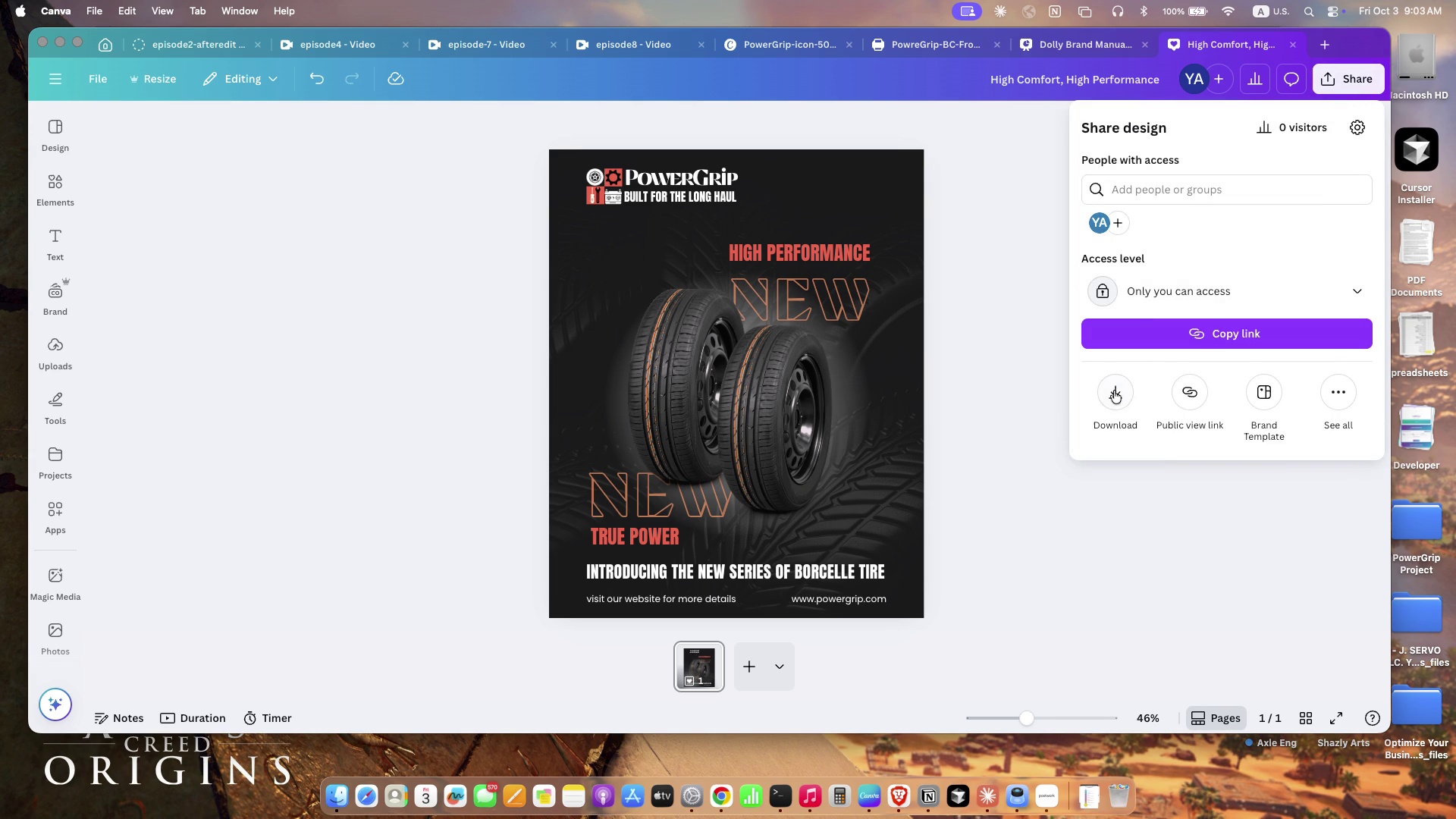 
left_click([1123, 383])
 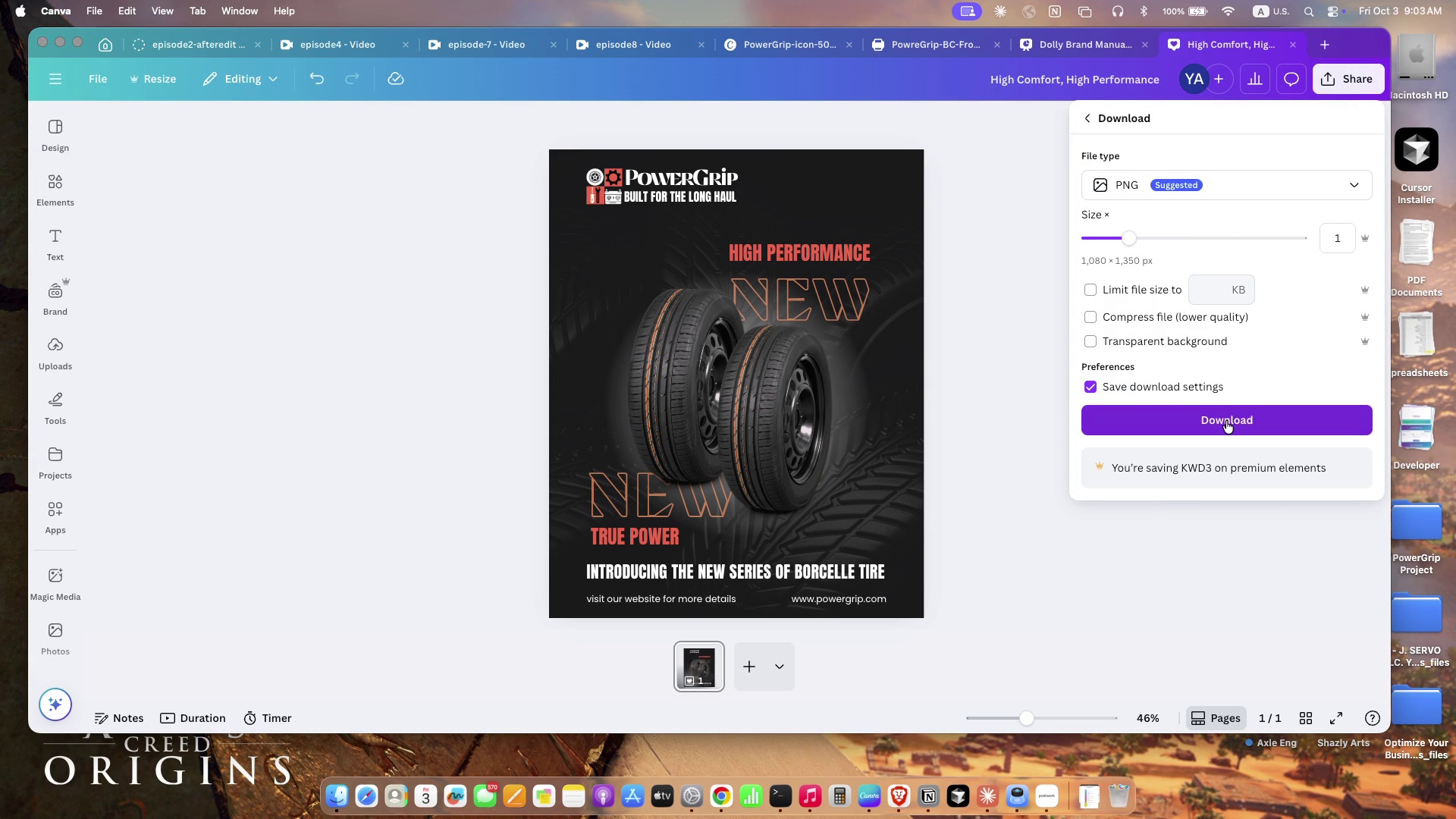 
wait(7.95)
 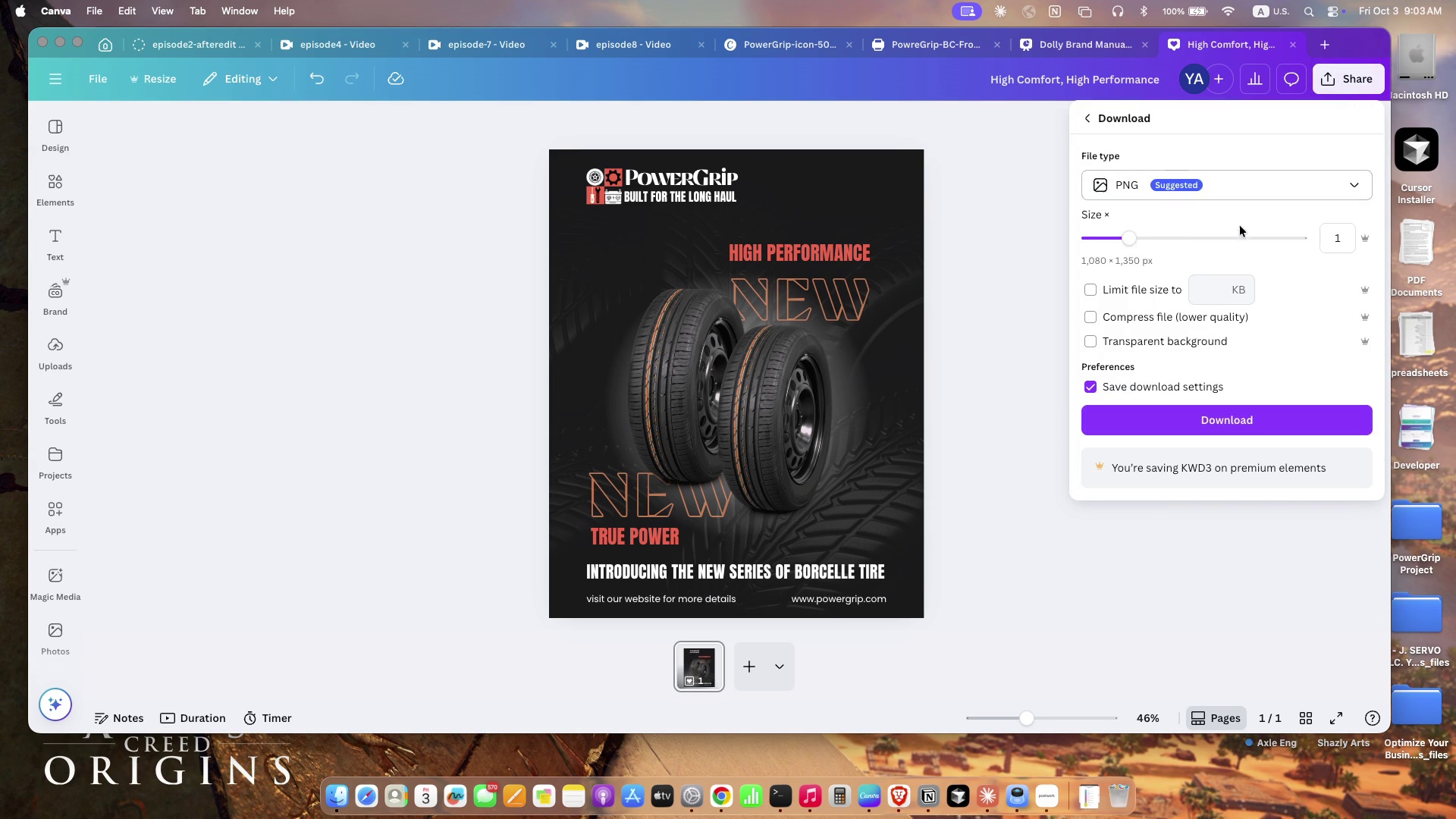 
left_click([1226, 421])
 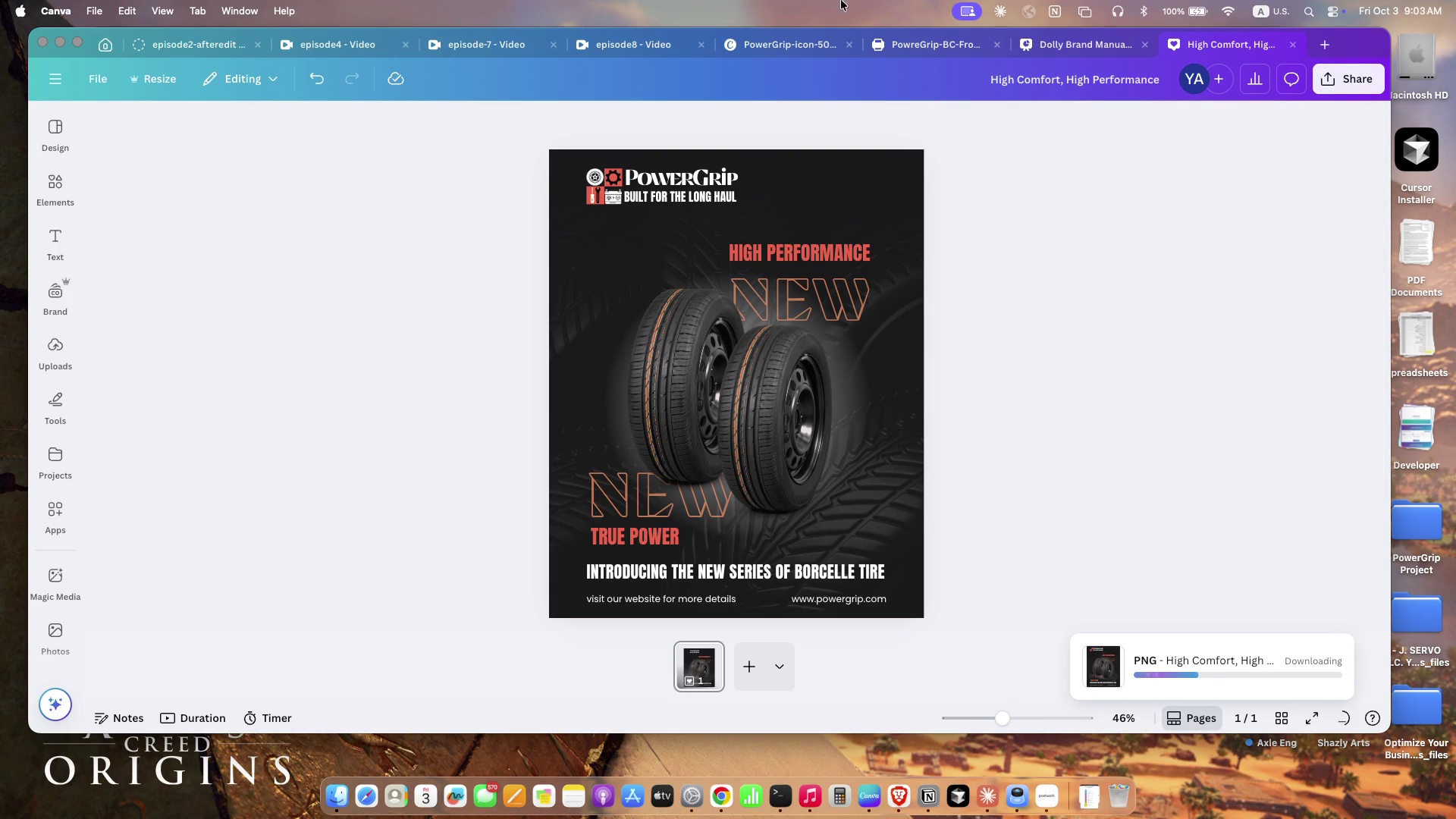 
mouse_move([1109, 501])
 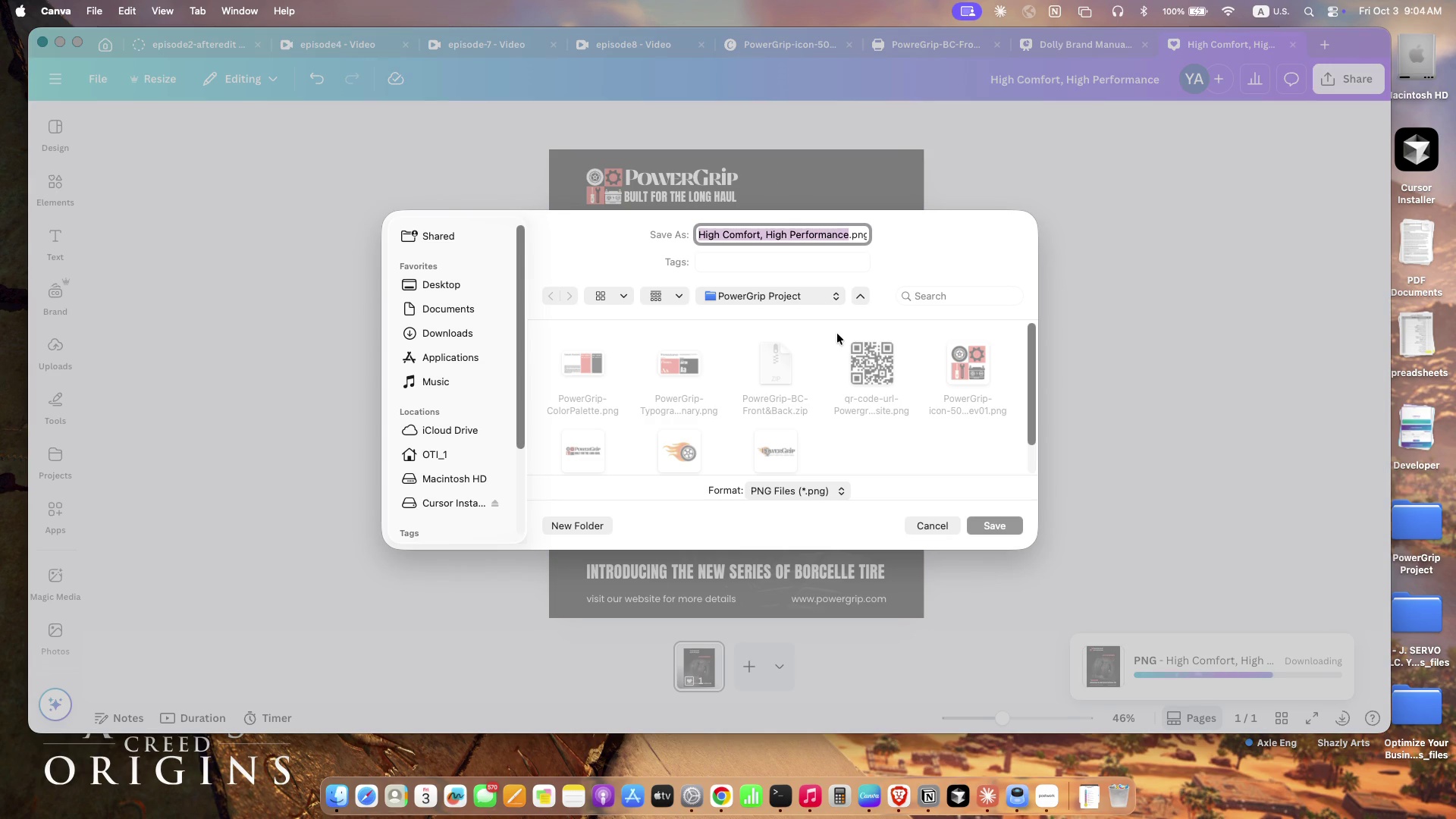 
type(Instagrampost001)
 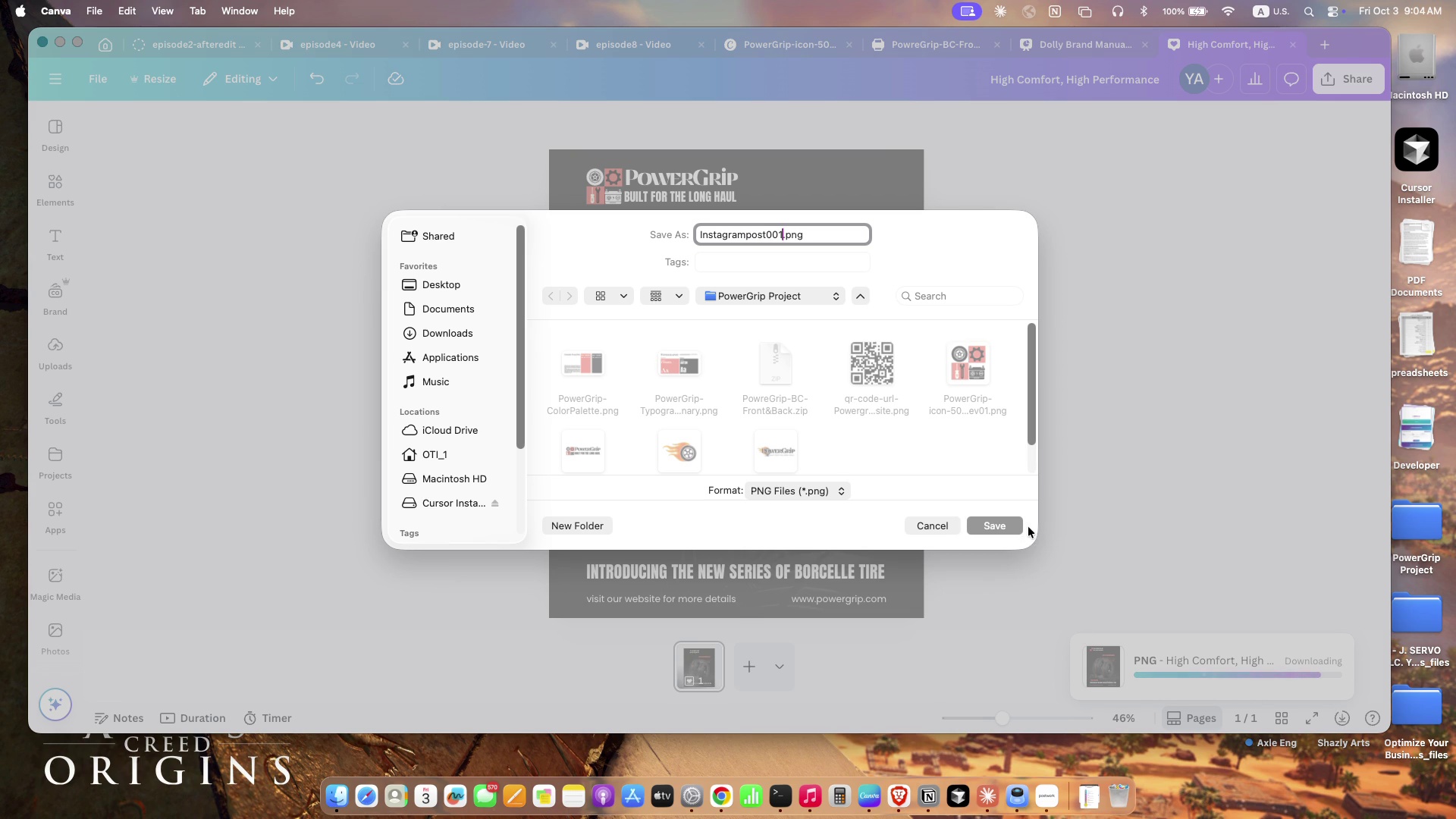 